 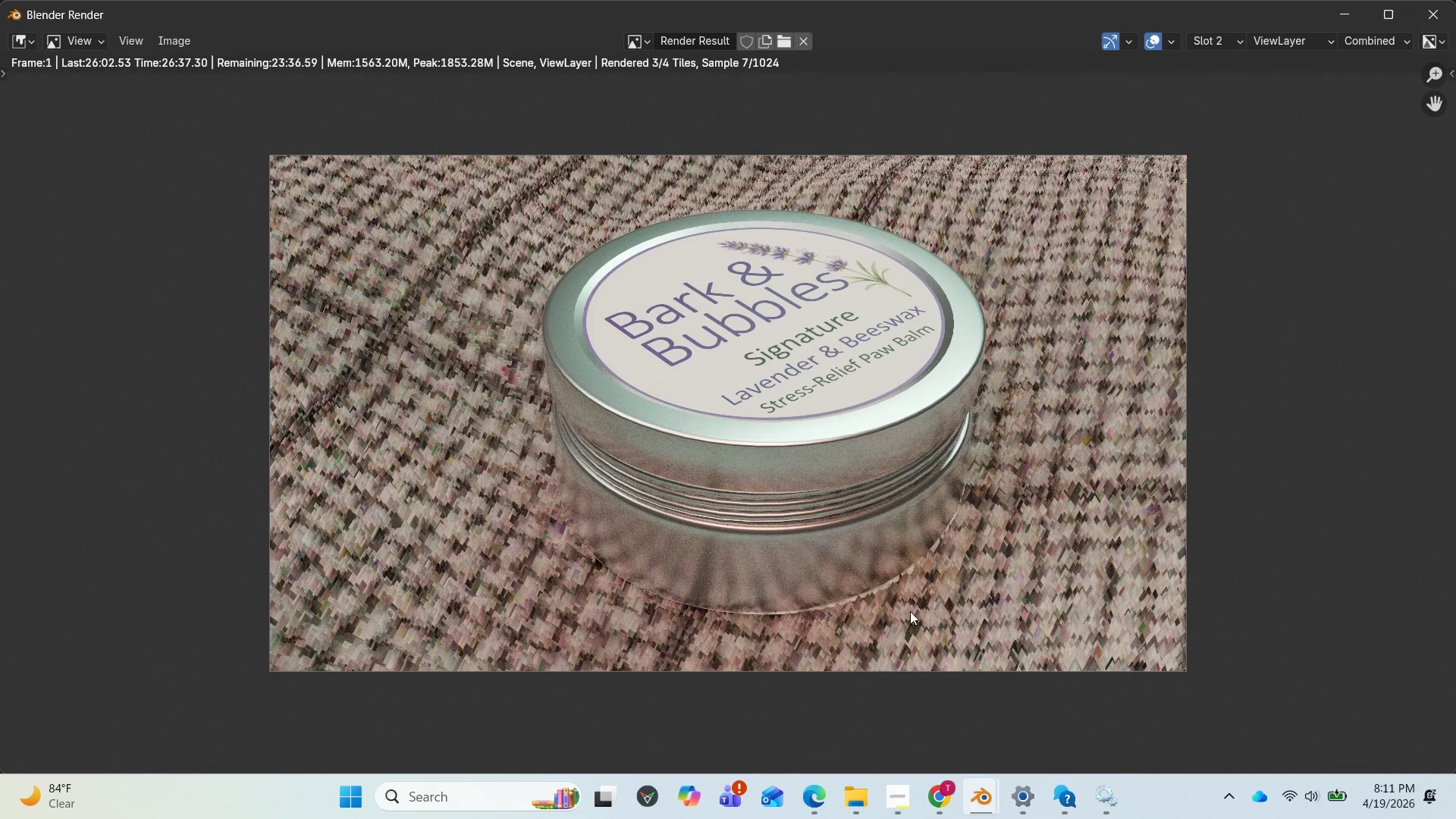 
scroll: coordinate [909, 611], scroll_direction: up, amount: 4.0
 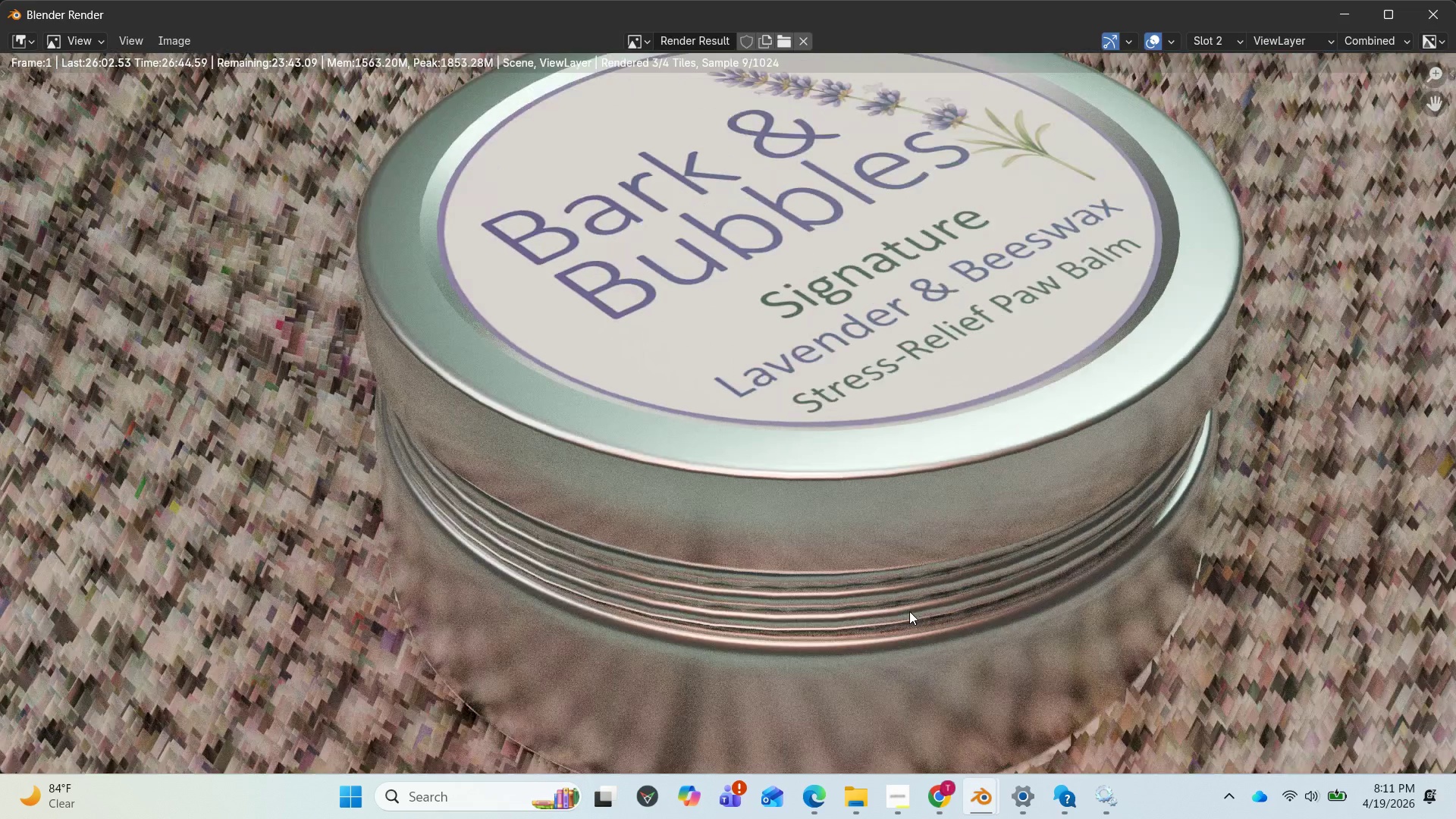 
scroll: coordinate [909, 611], scroll_direction: down, amount: 3.0
 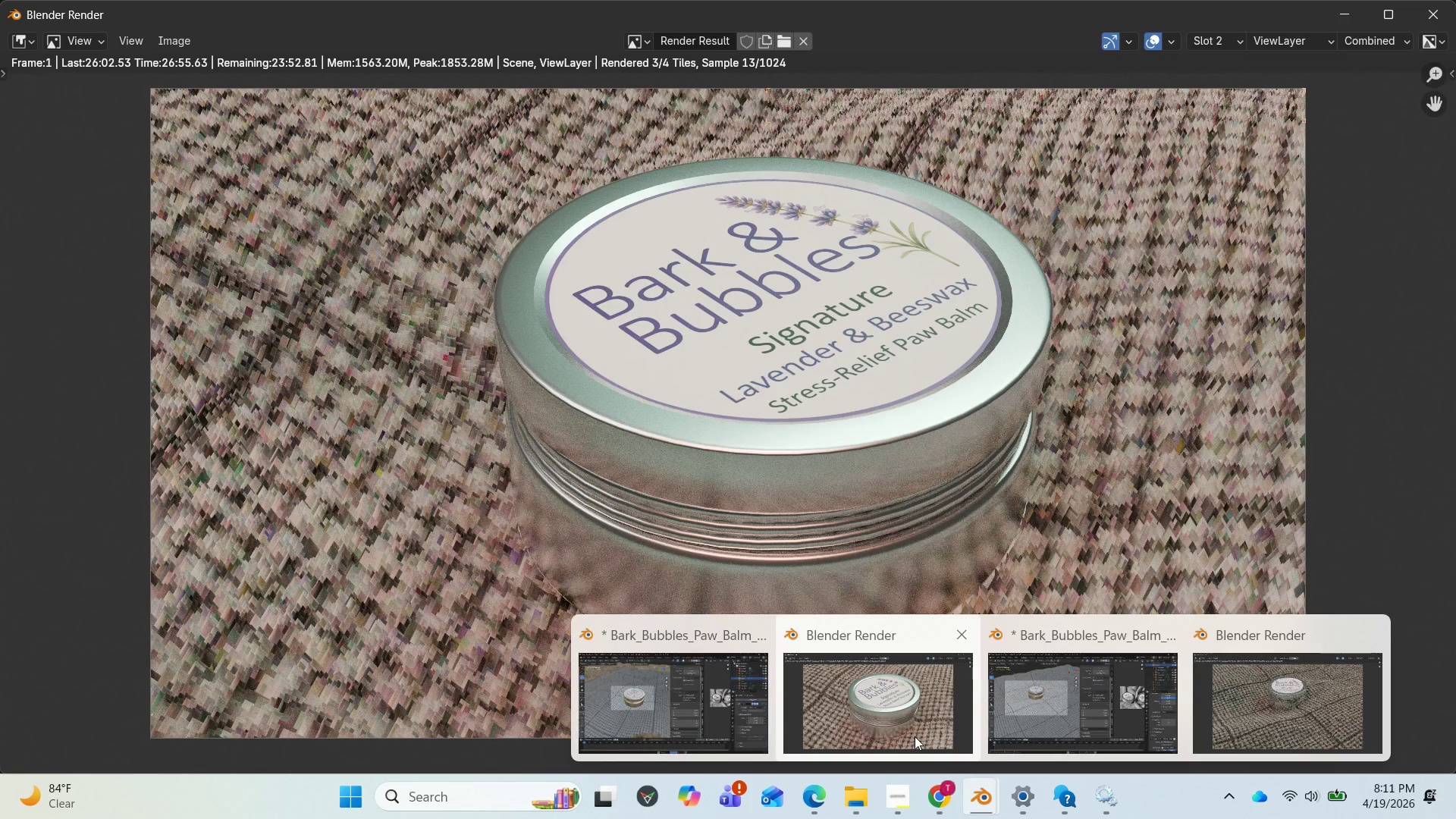 
wait(6.2)
 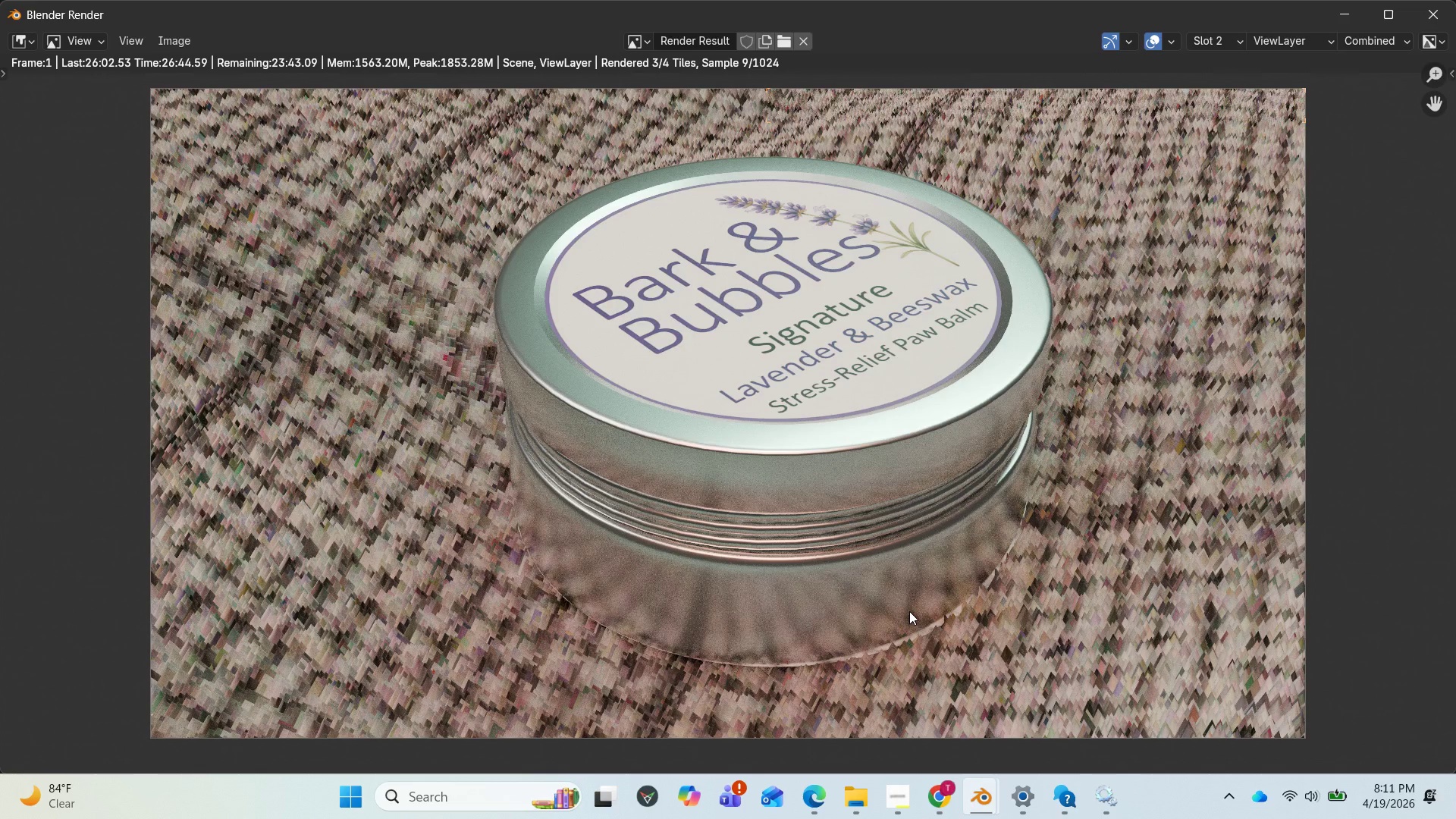 
left_click([717, 701])
 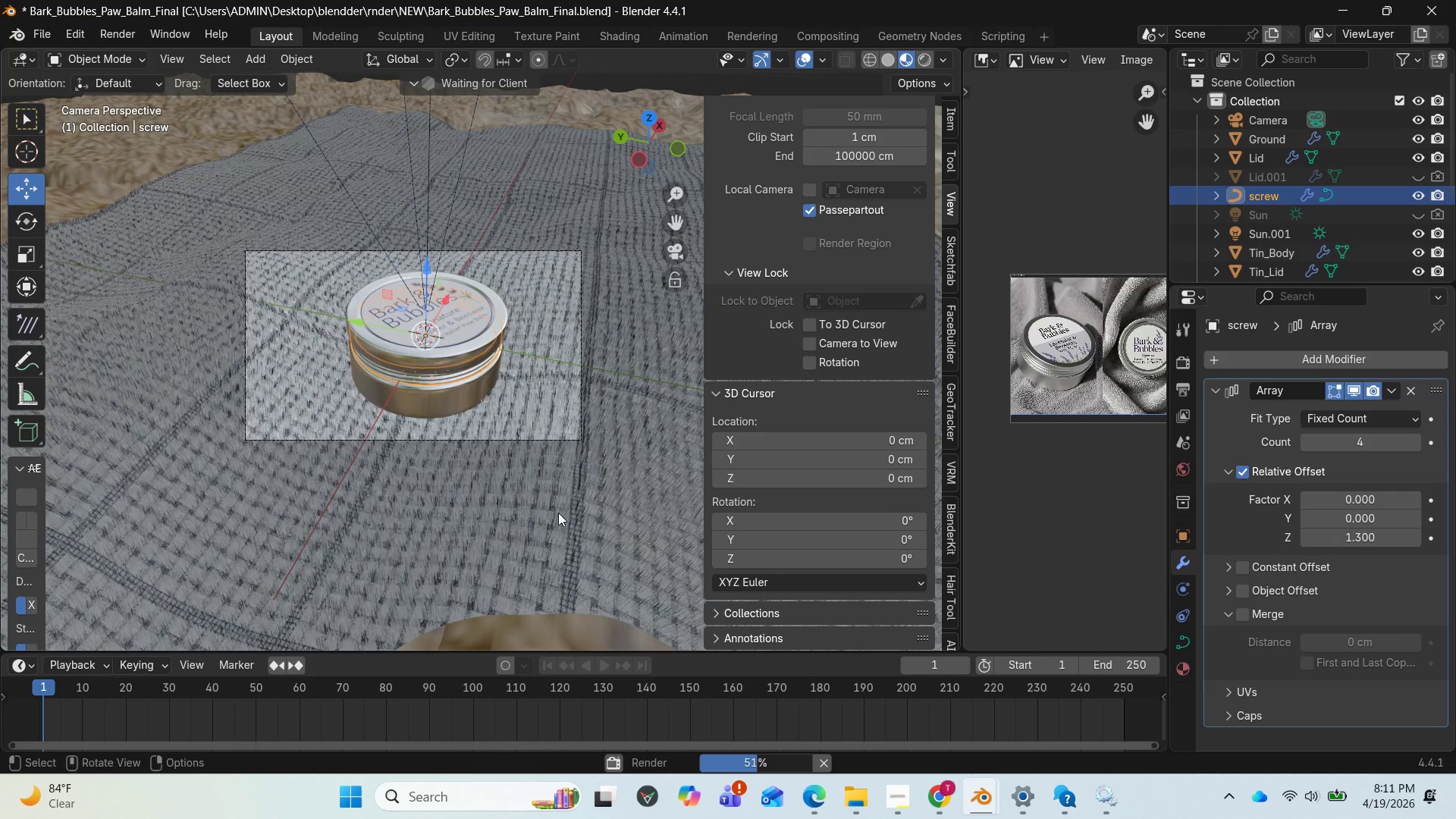 
scroll: coordinate [589, 318], scroll_direction: down, amount: 3.0
 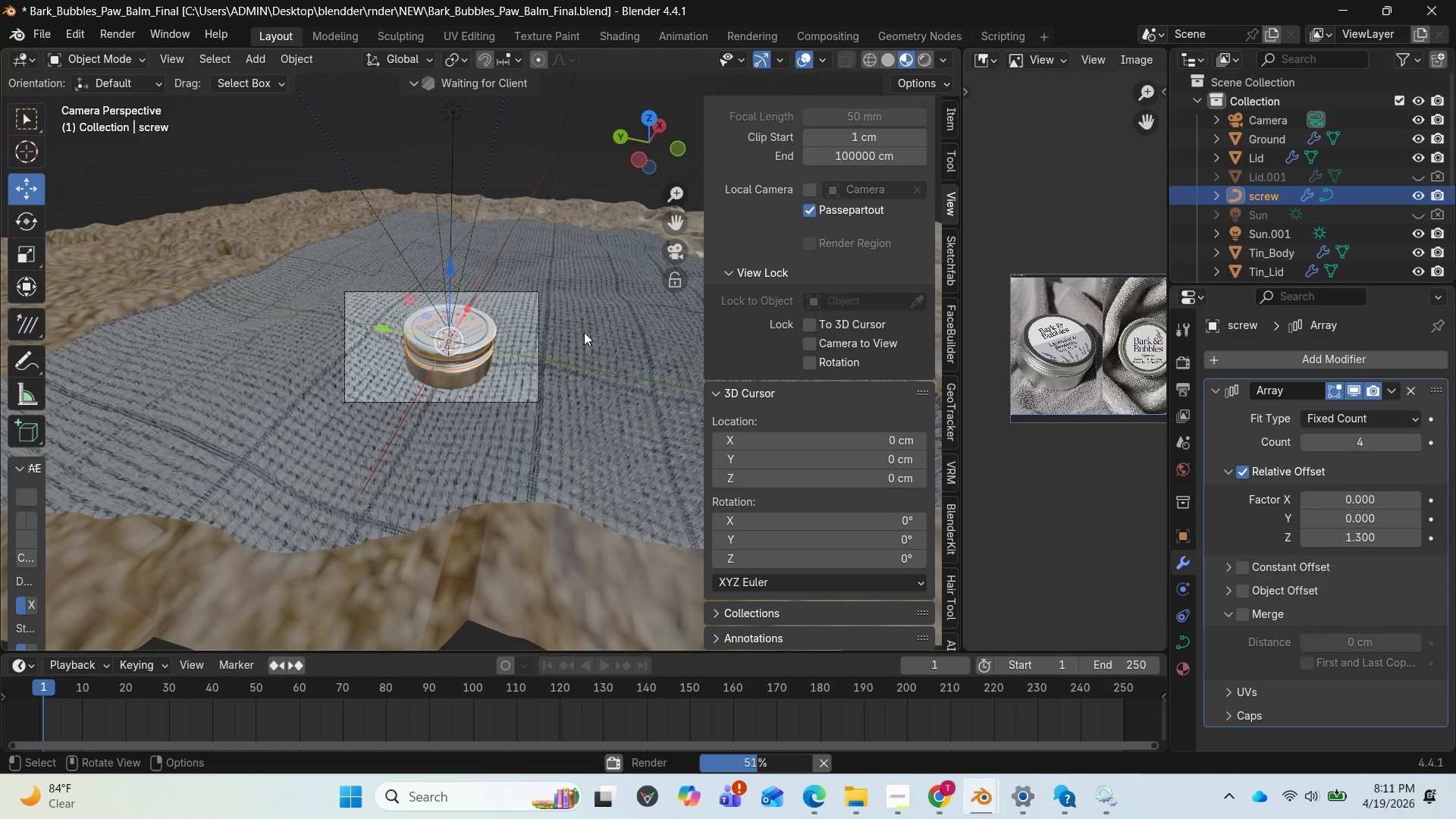 
scroll: coordinate [584, 332], scroll_direction: up, amount: 1.0
 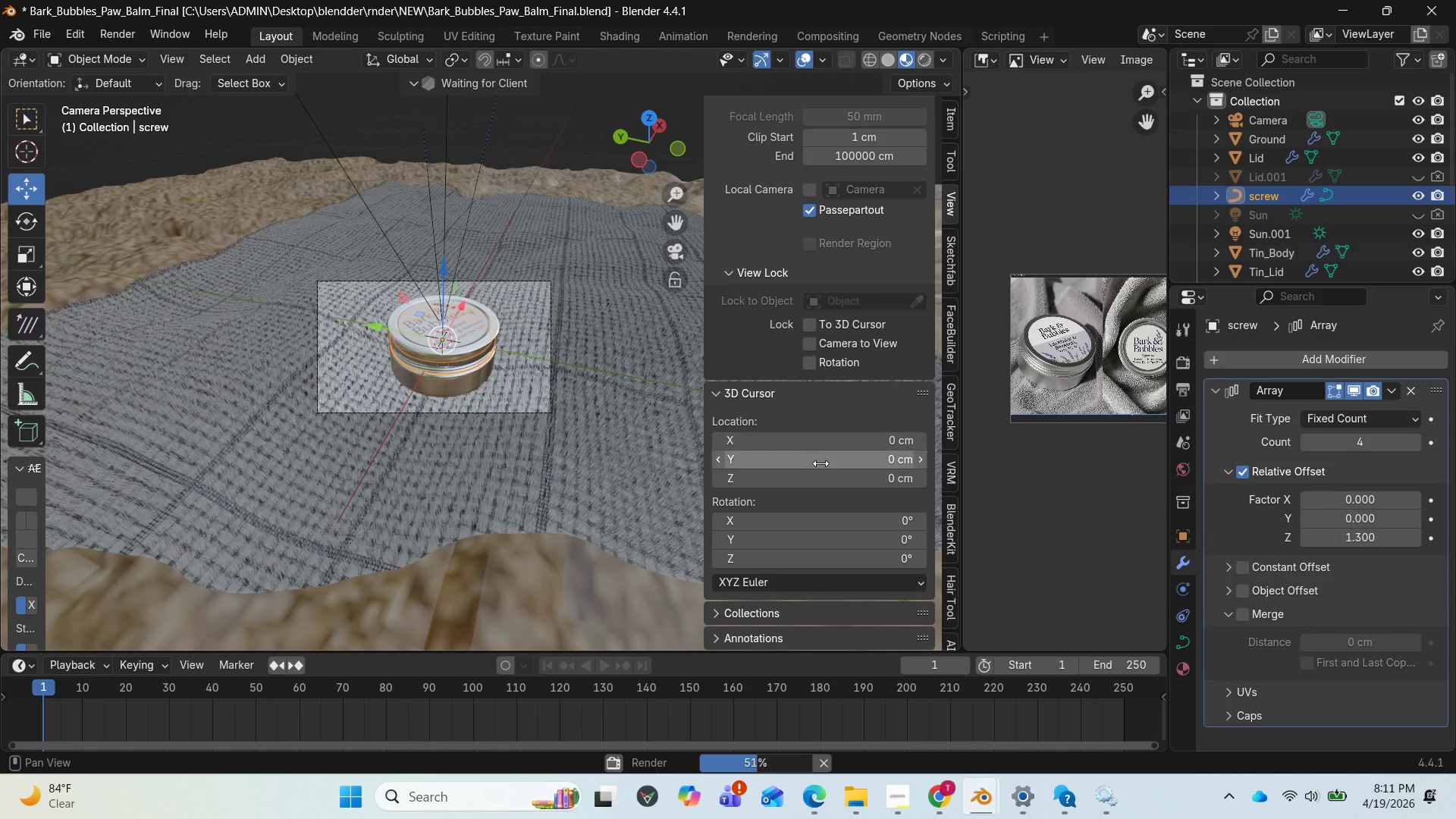 
left_click([563, 483])
 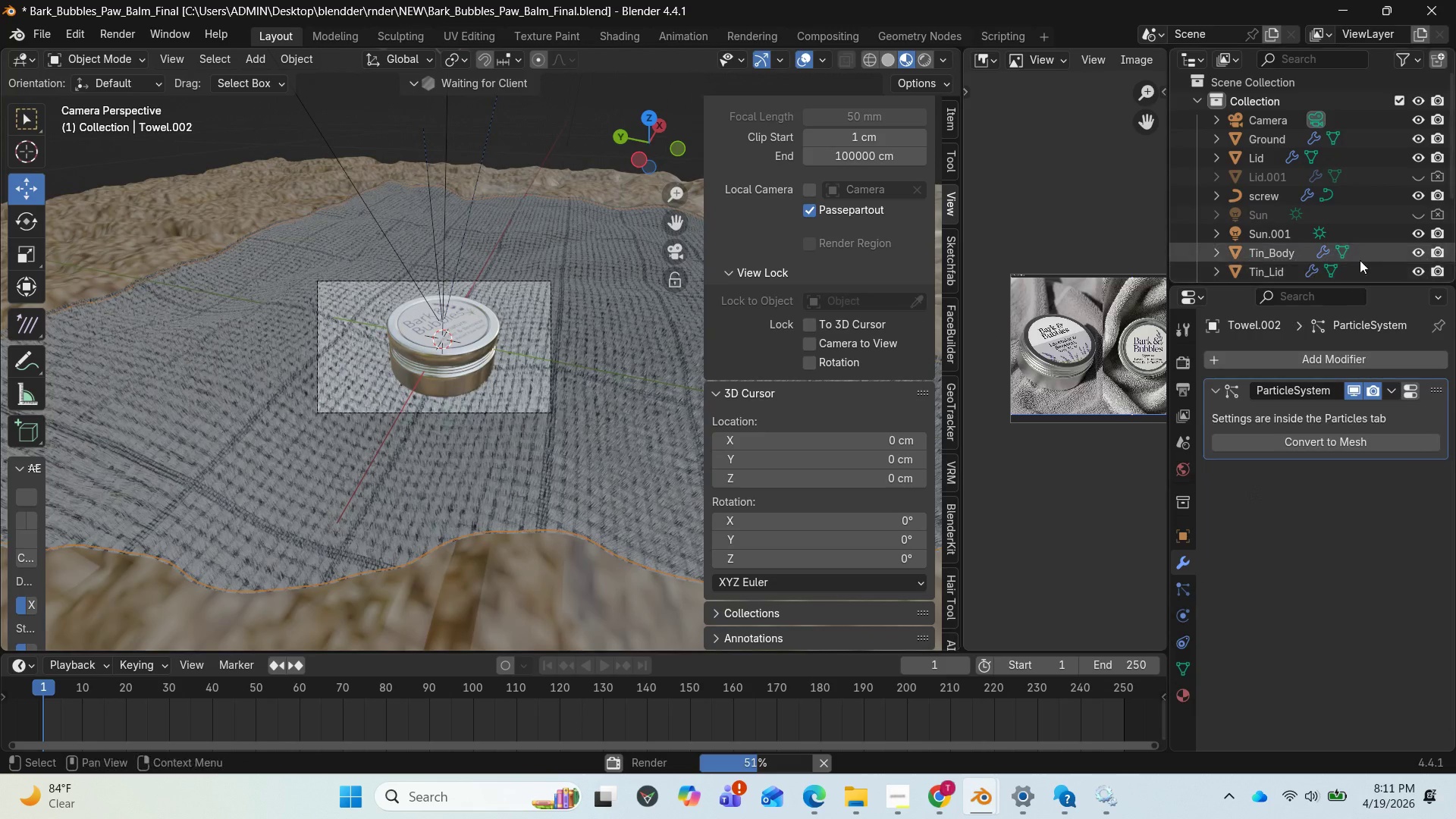 
scroll: coordinate [1357, 259], scroll_direction: down, amount: 5.0
 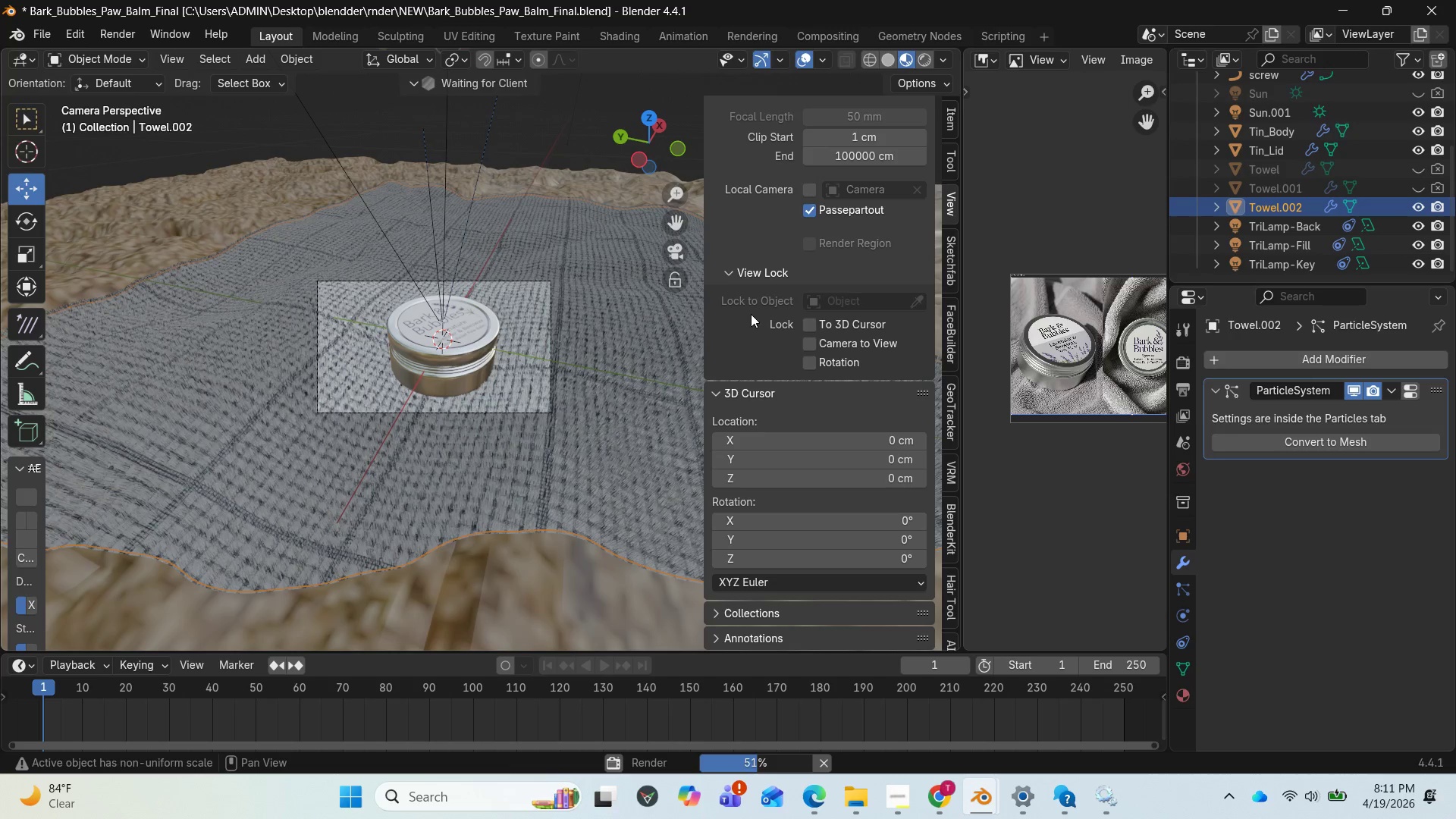 
wait(5.65)
 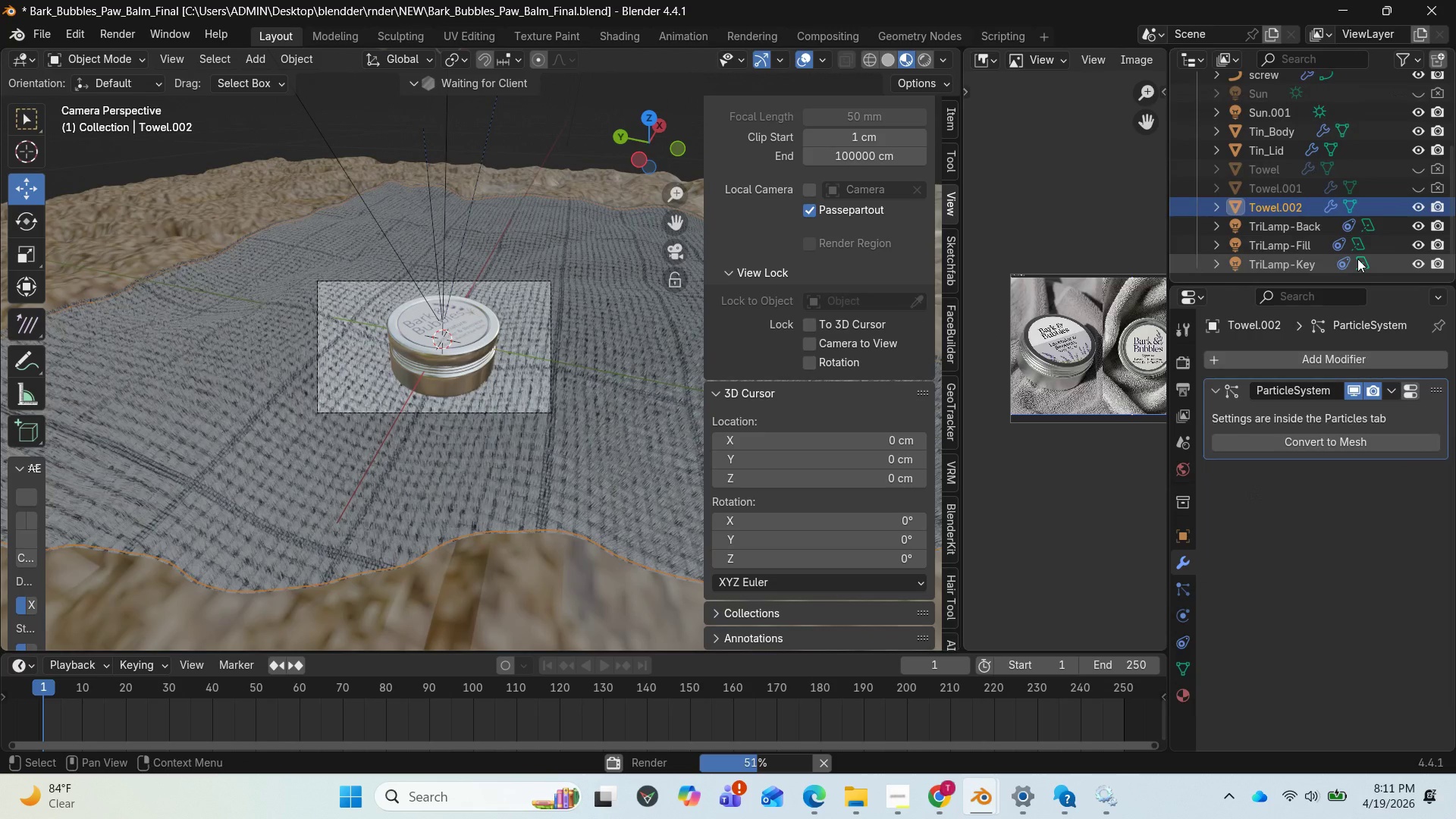 
mouse_move([648, 174])
 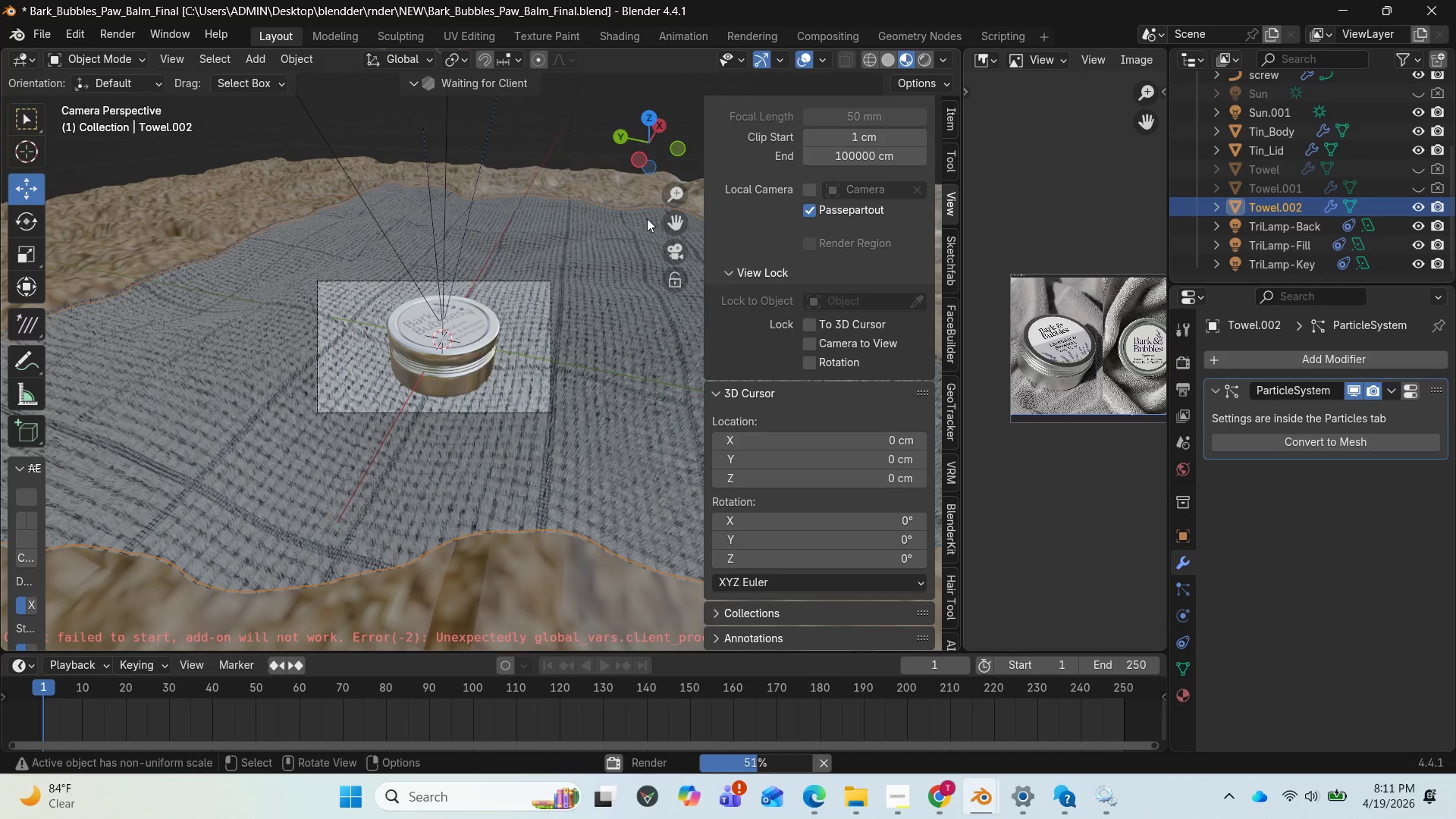 
wait(5.02)
 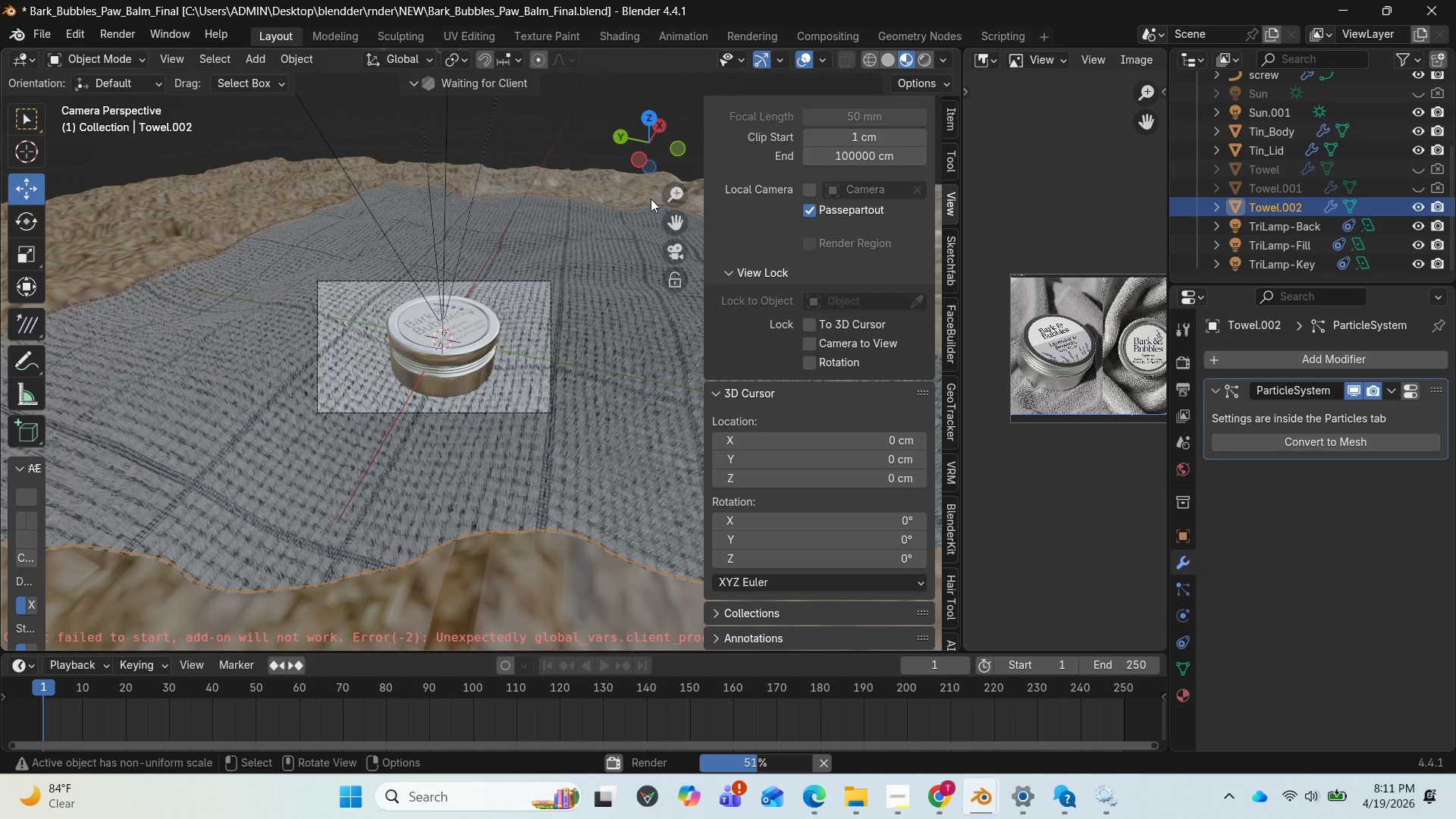 
mouse_move([985, 794])
 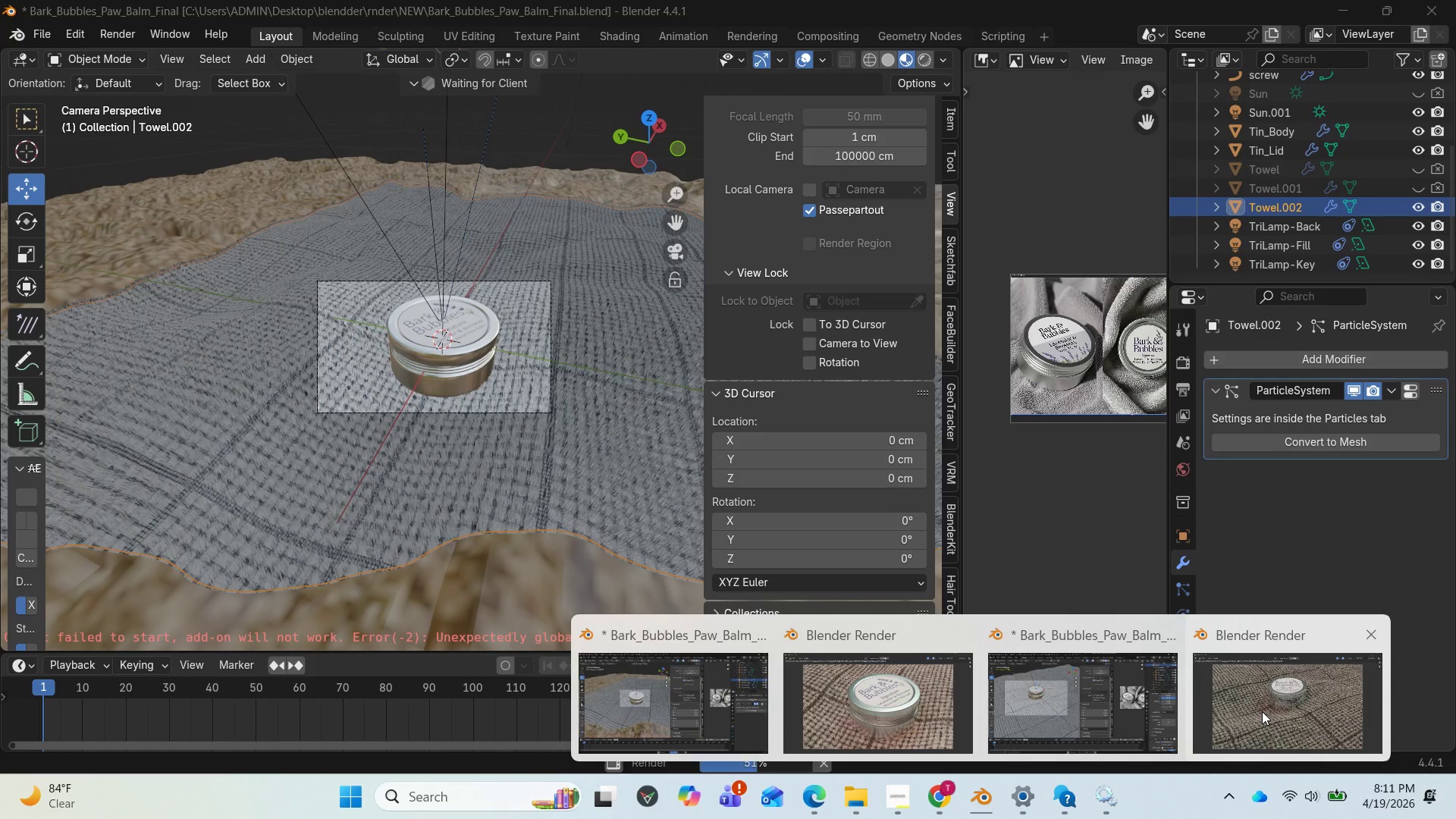 
left_click([1262, 711])
 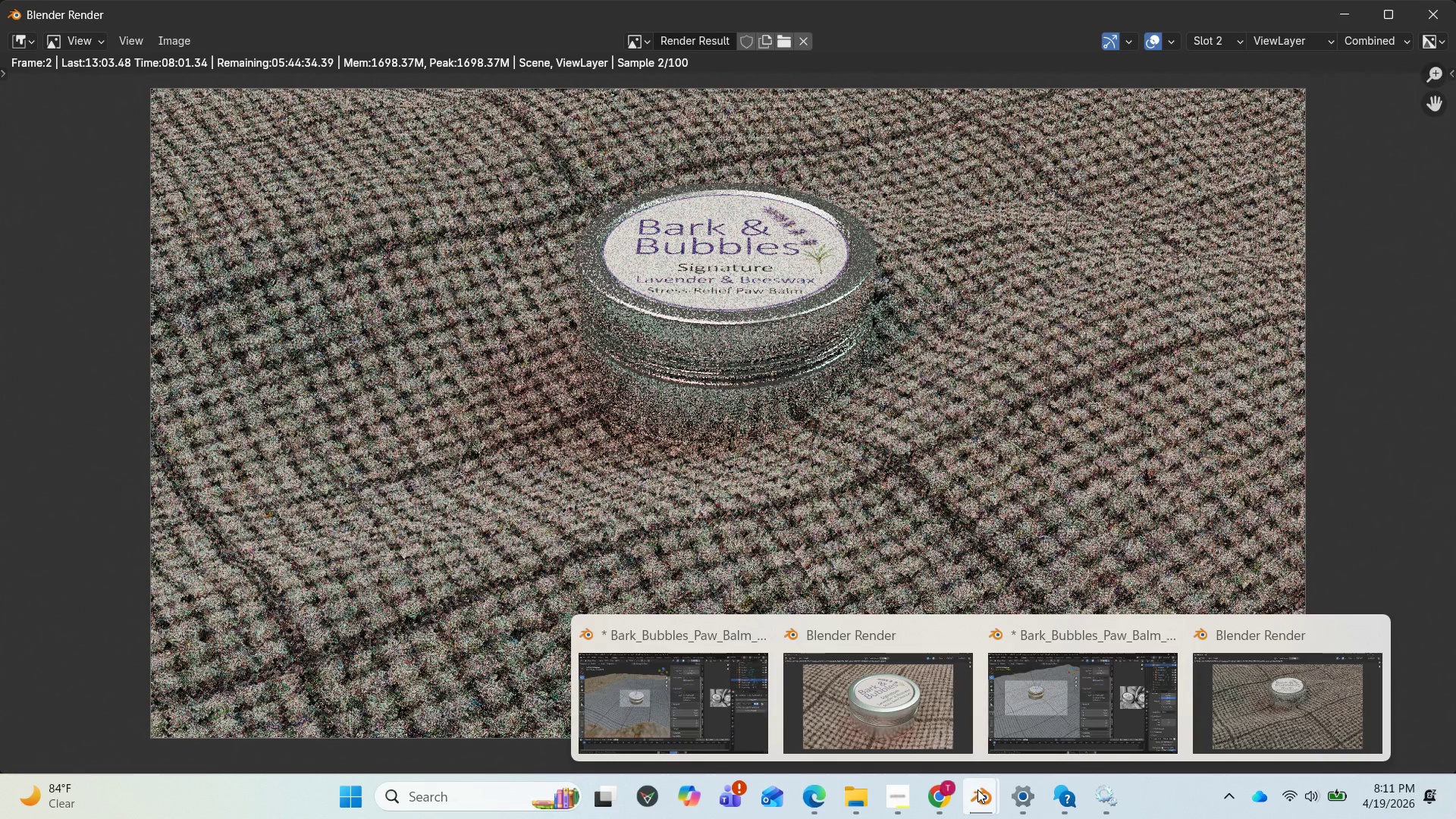 
wait(5.02)
 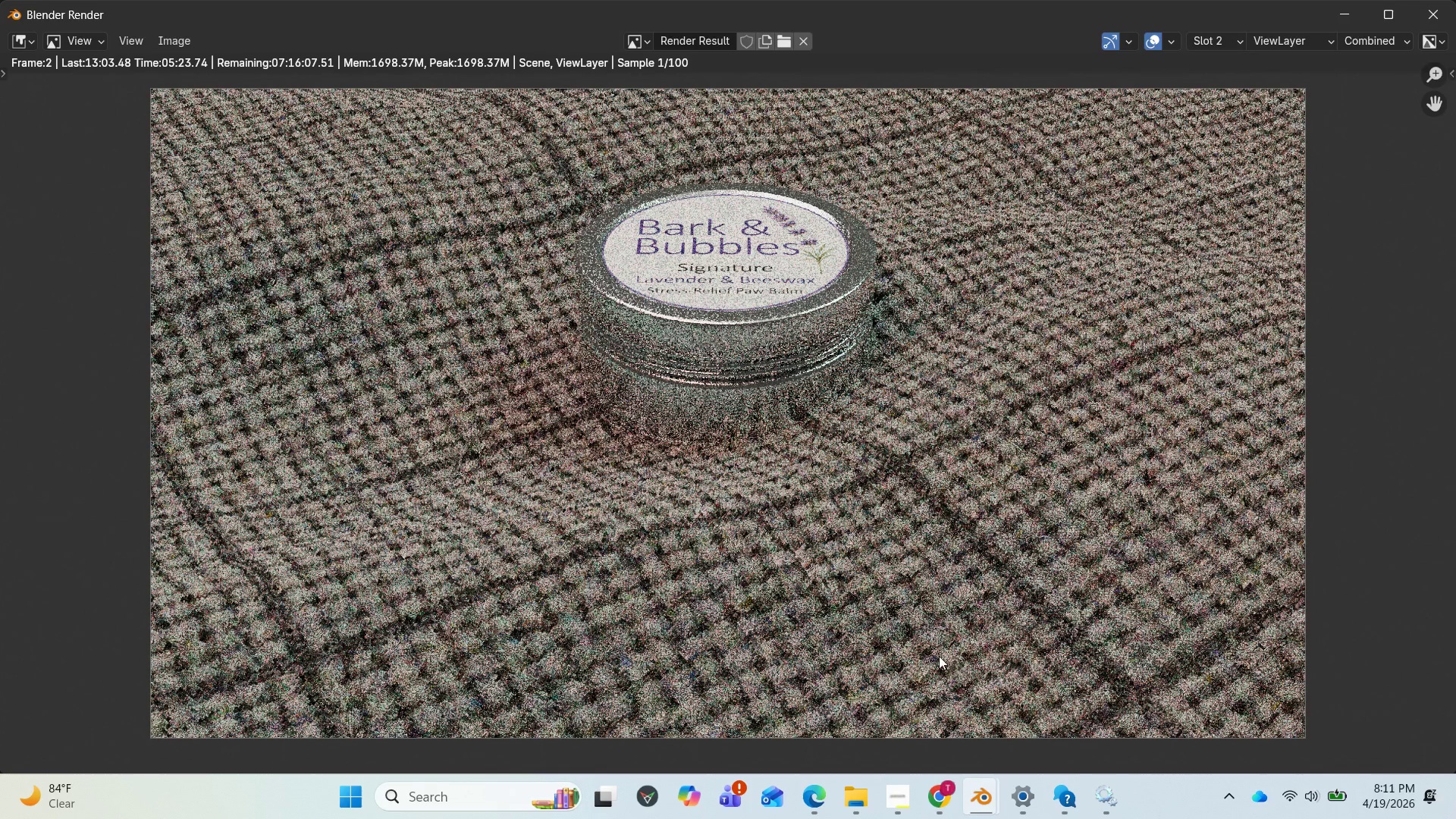 
left_click([1031, 733])
 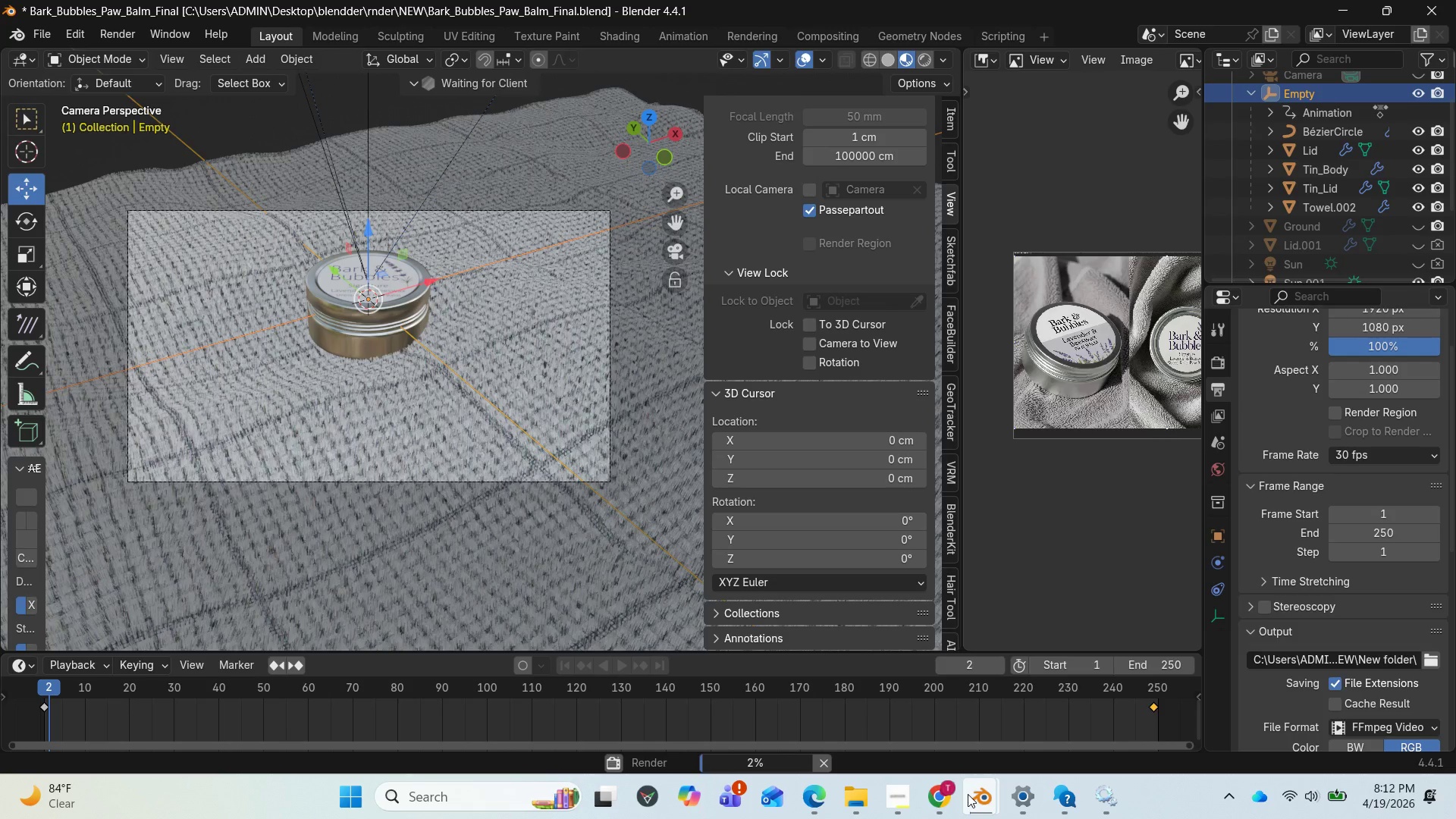 
left_click([926, 734])
 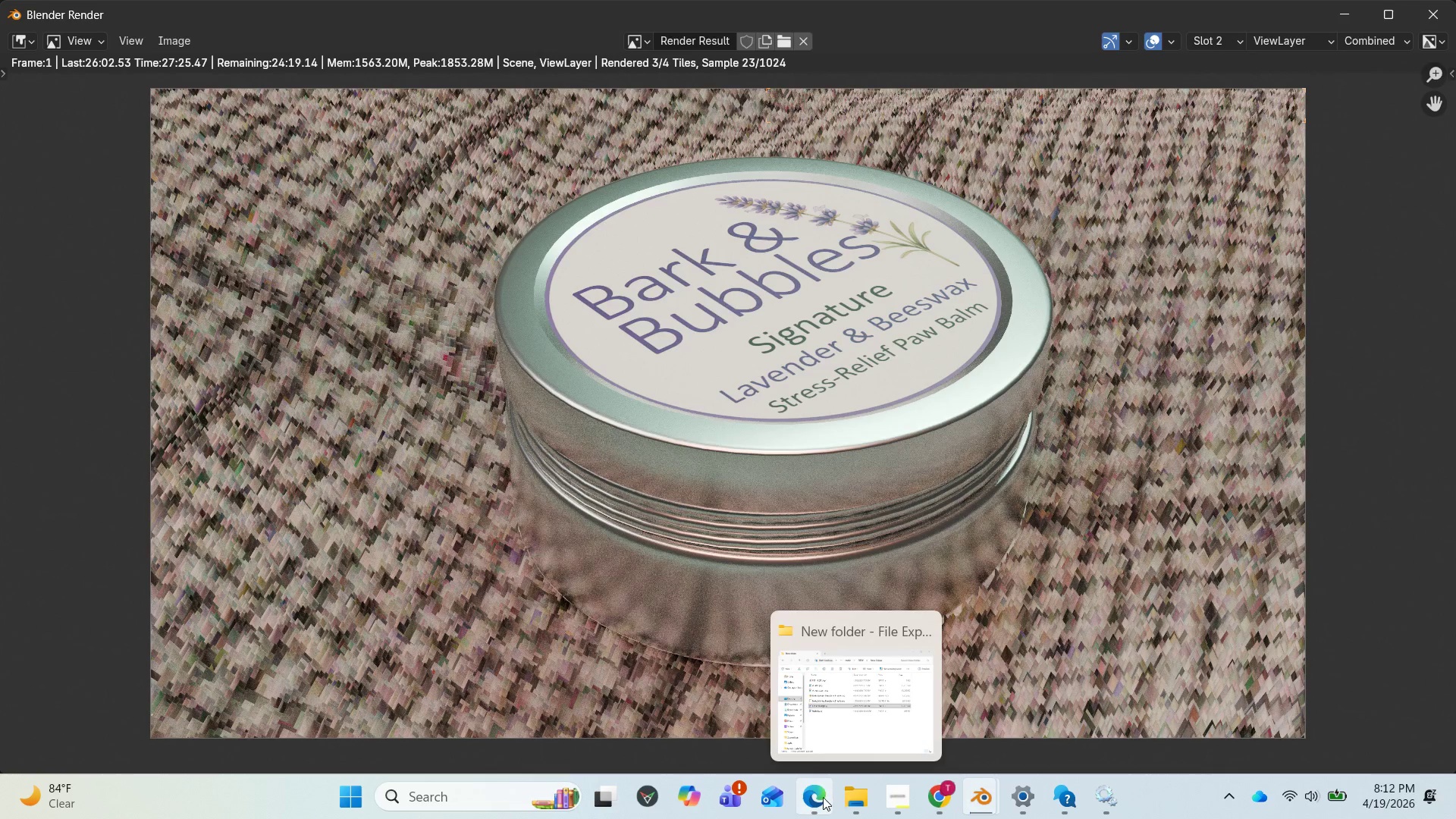 
wait(6.67)
 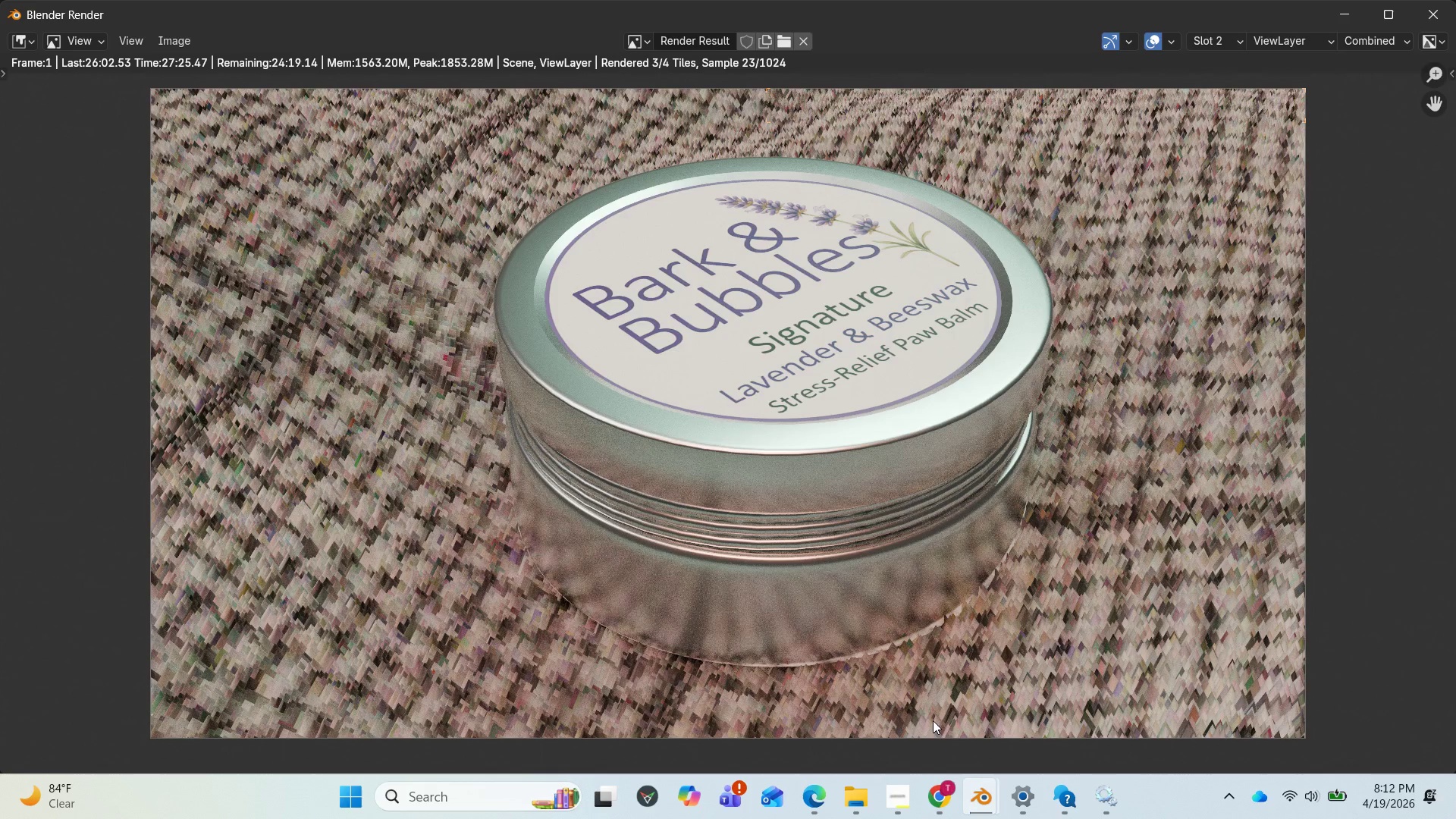 
left_click([908, 802])